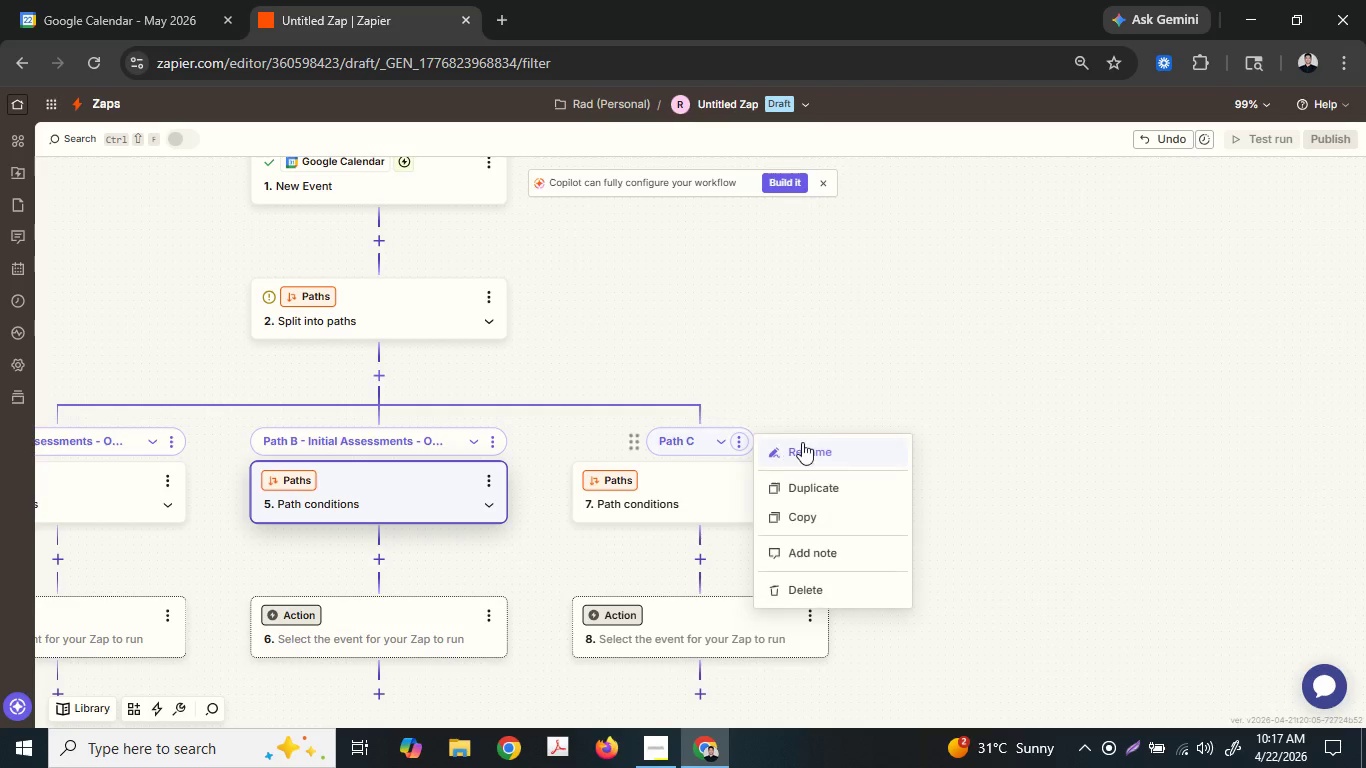 
left_click([817, 444])
 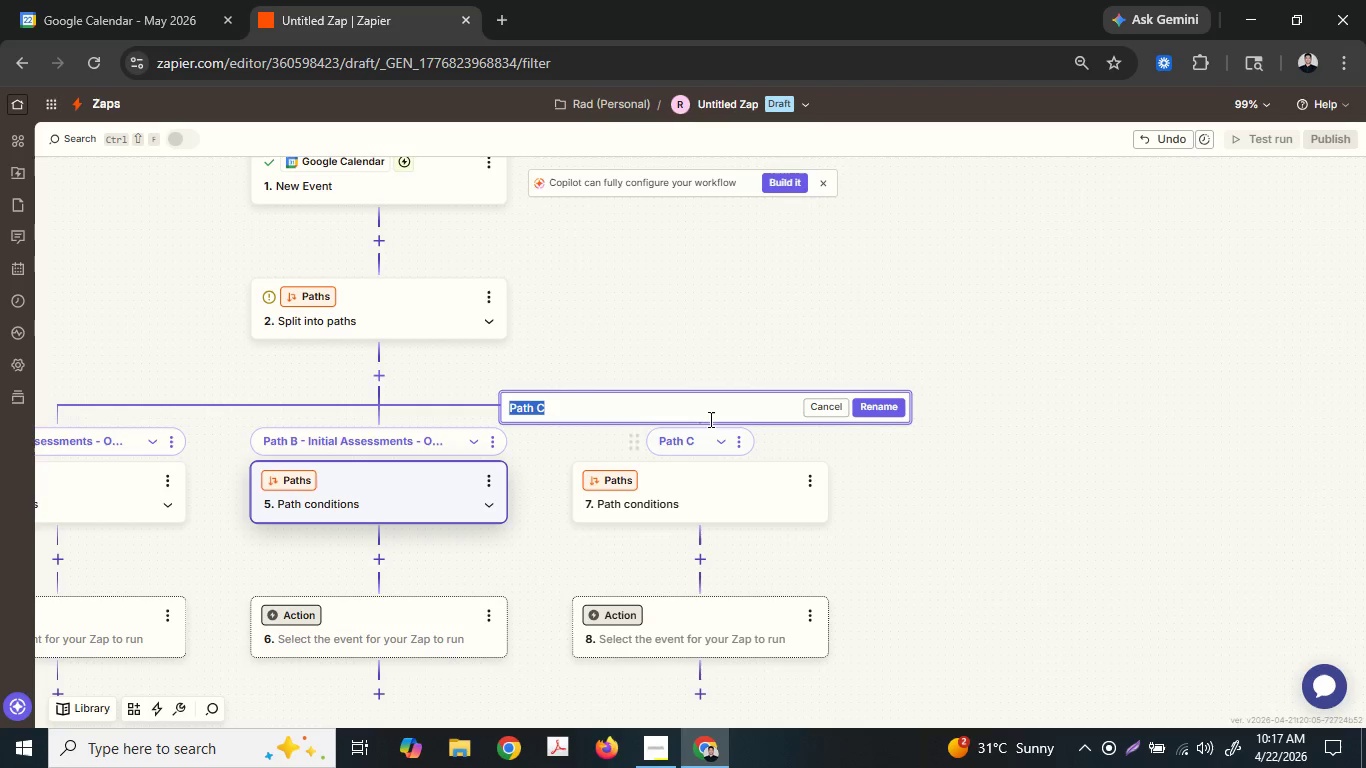 
left_click([691, 413])
 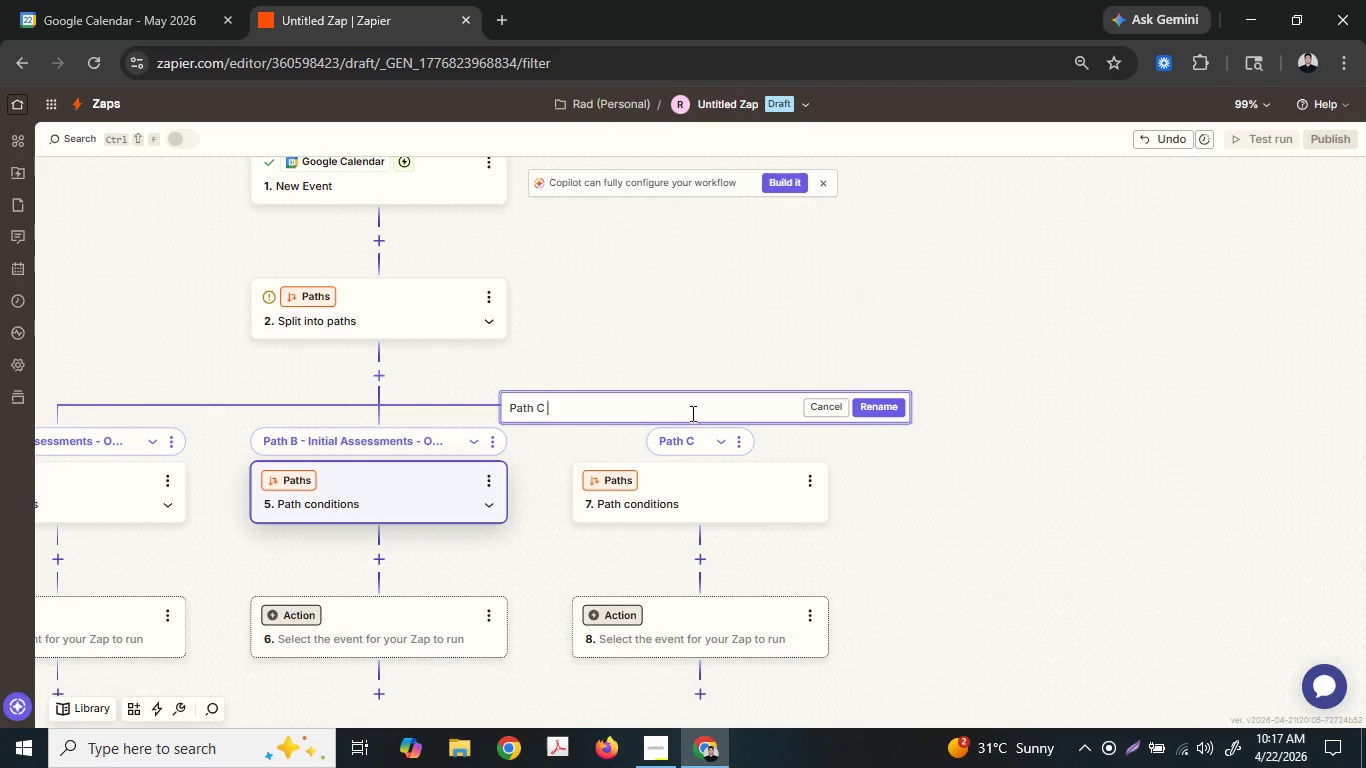 
type( - Ib)
key(Backspace)
key(Backspace)
type(Only cp)
key(Backspace)
type(ontinue )
 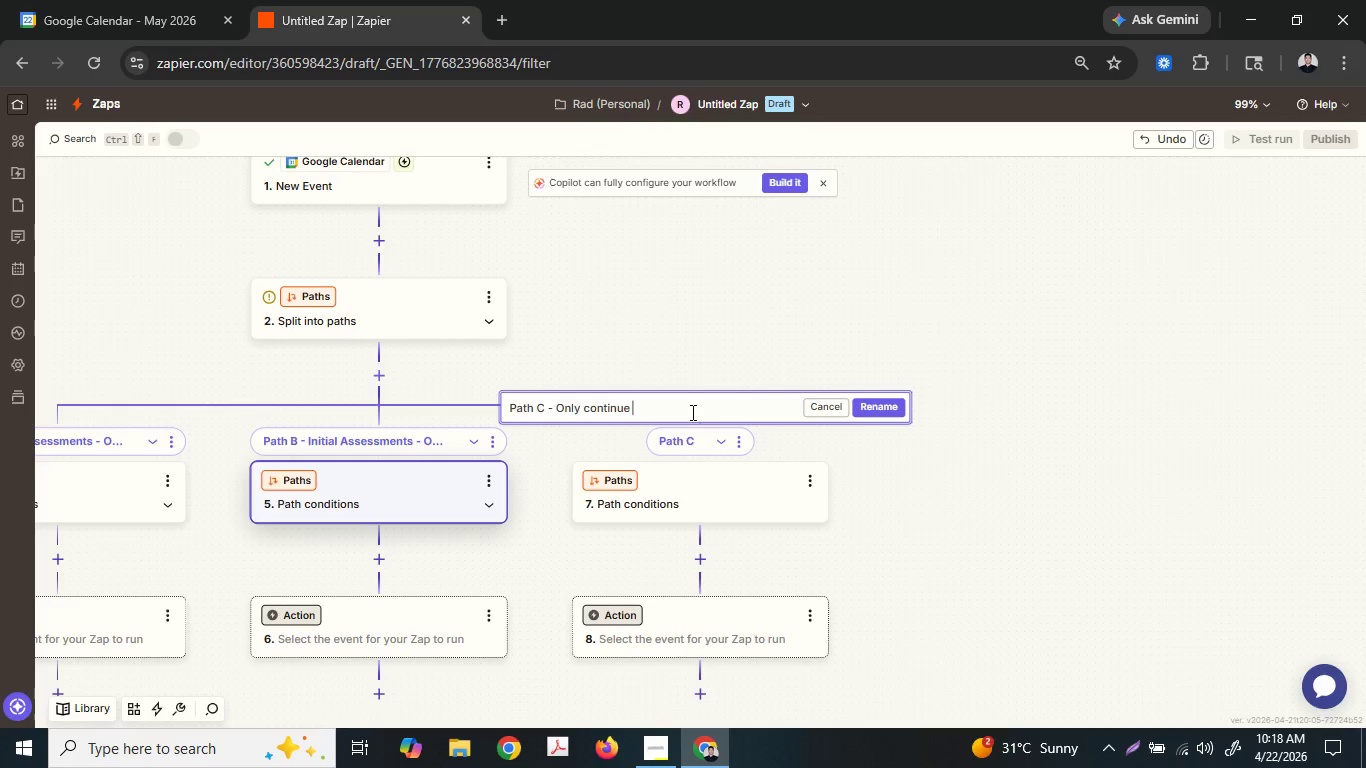 
wait(21.86)
 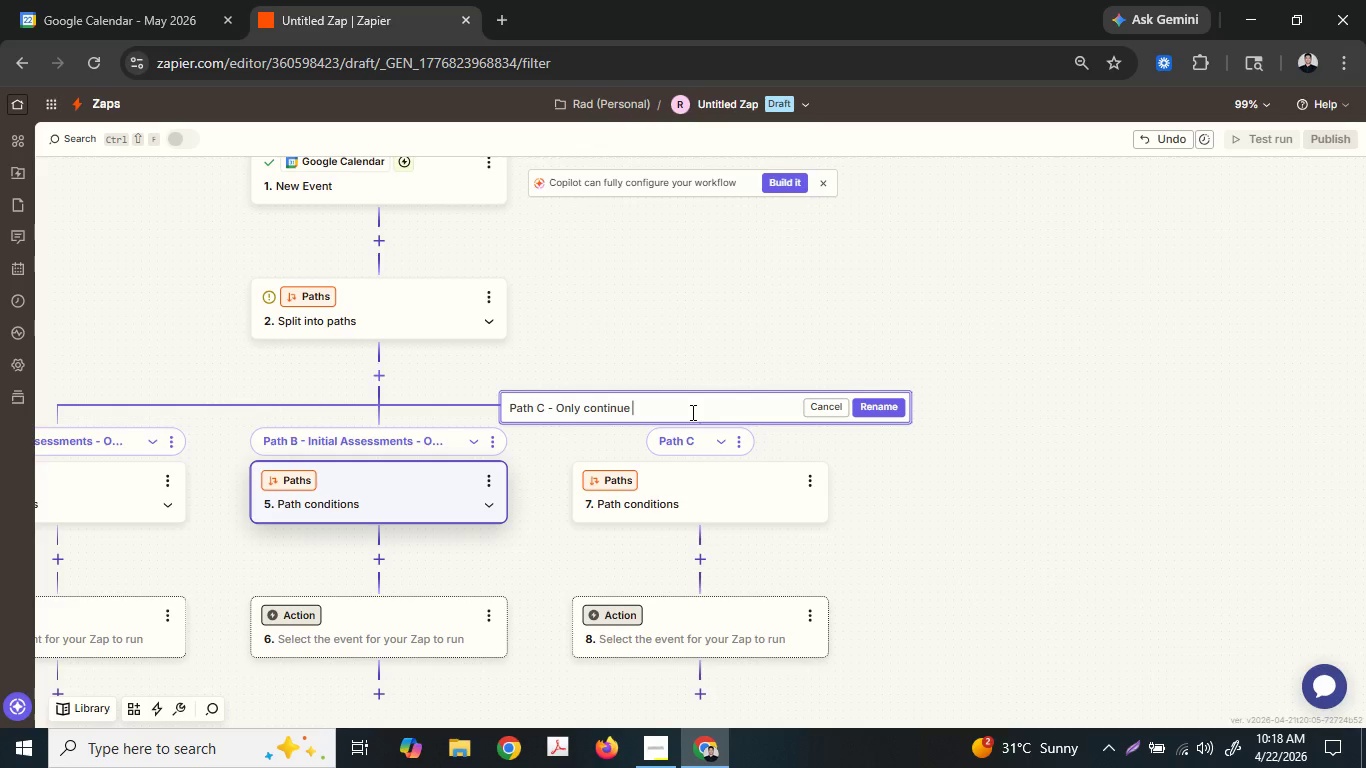 
left_click([644, 756])